 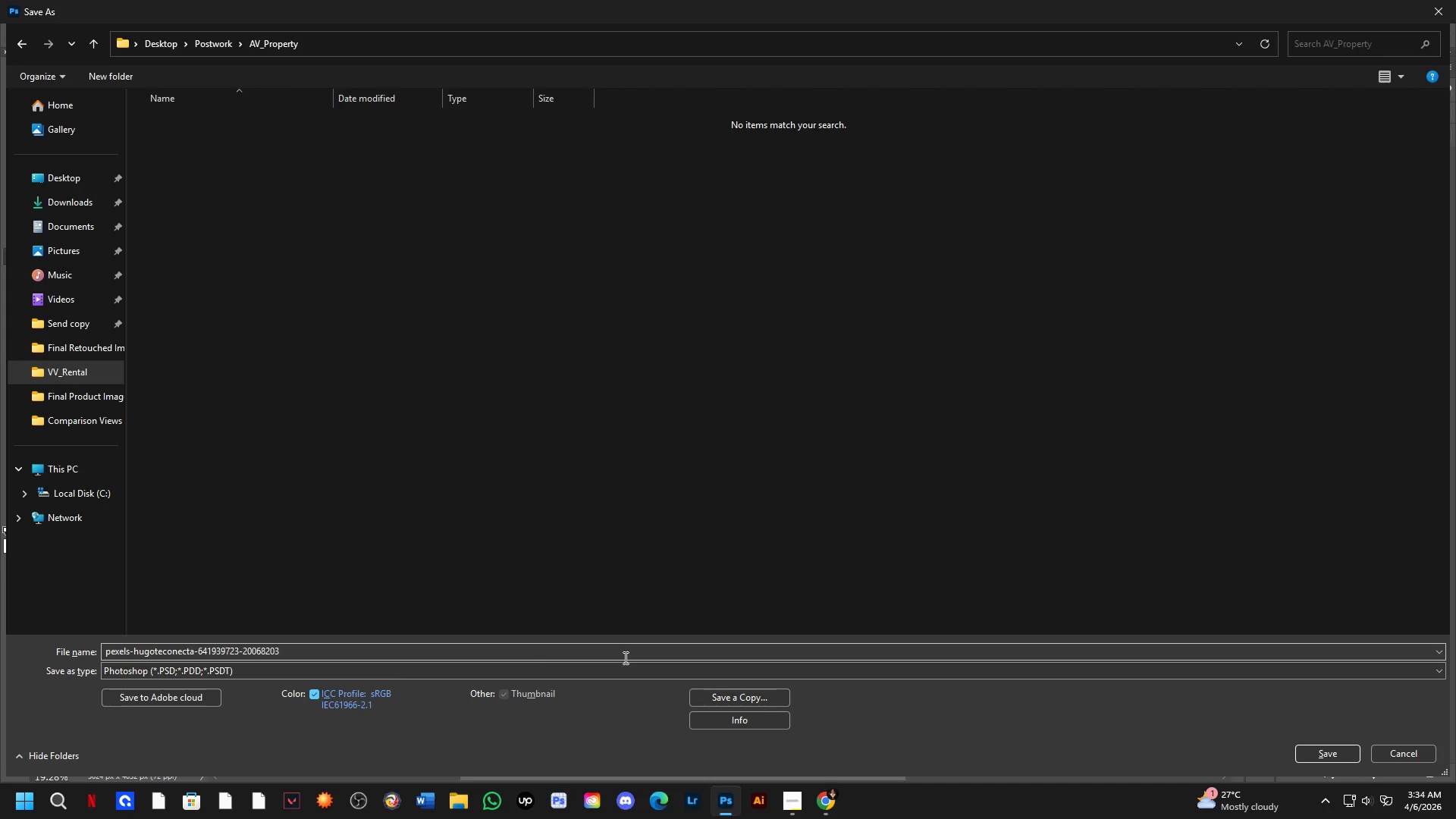 
key(Control+A)
 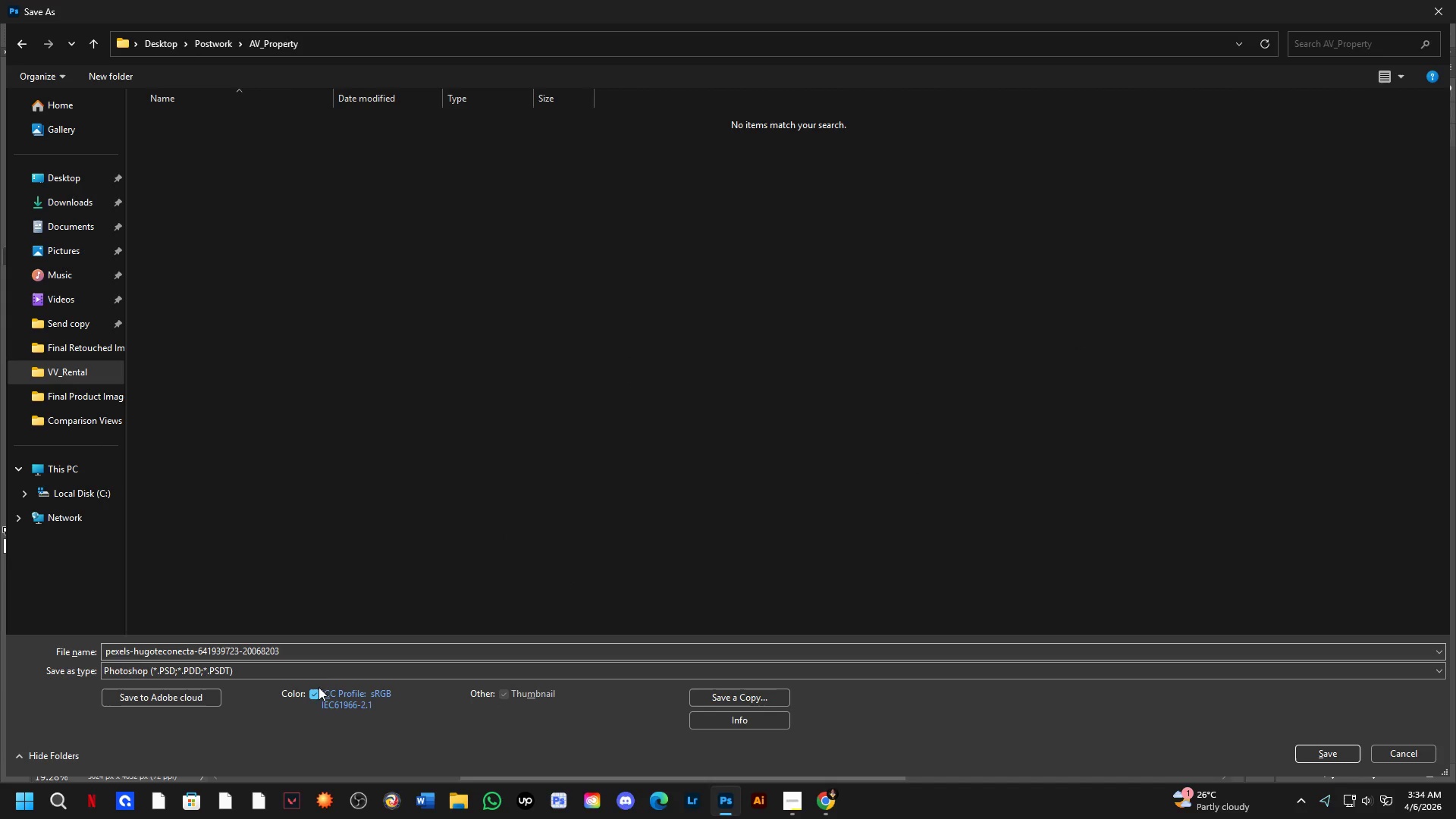 
left_click([327, 652])
 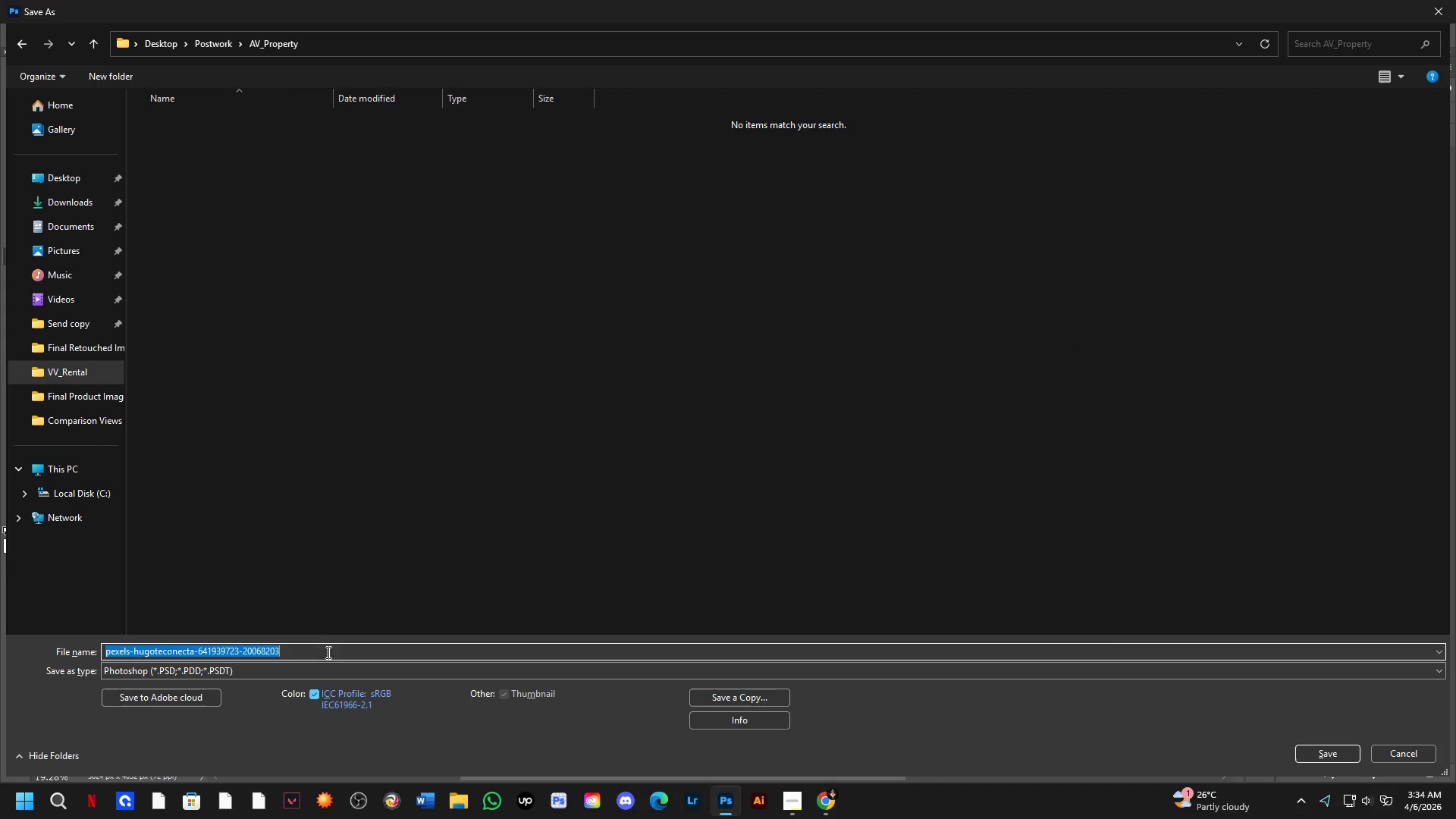 
key(Control+V)
 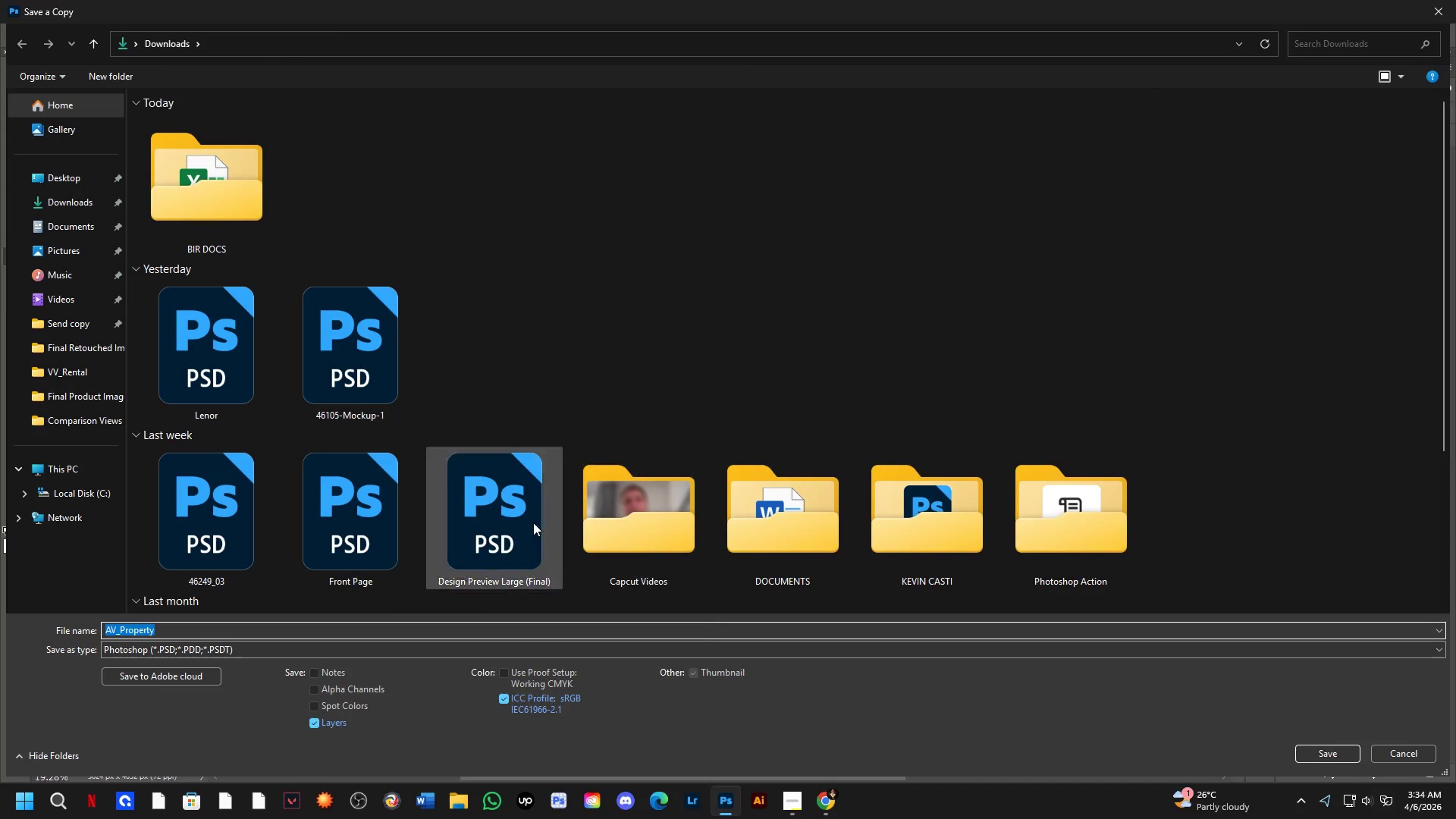 
left_click([90, 378])
 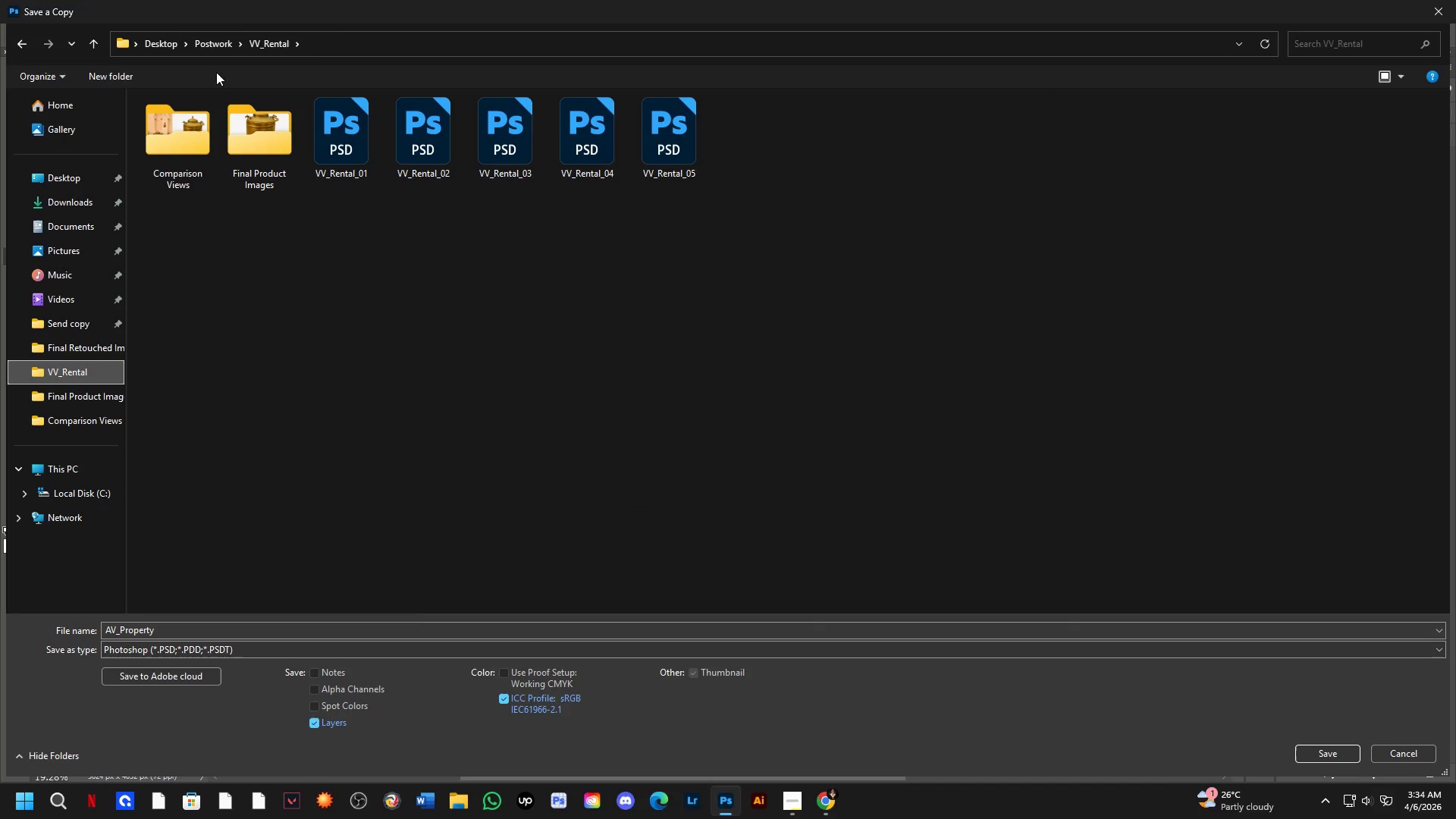 
left_click([212, 50])
 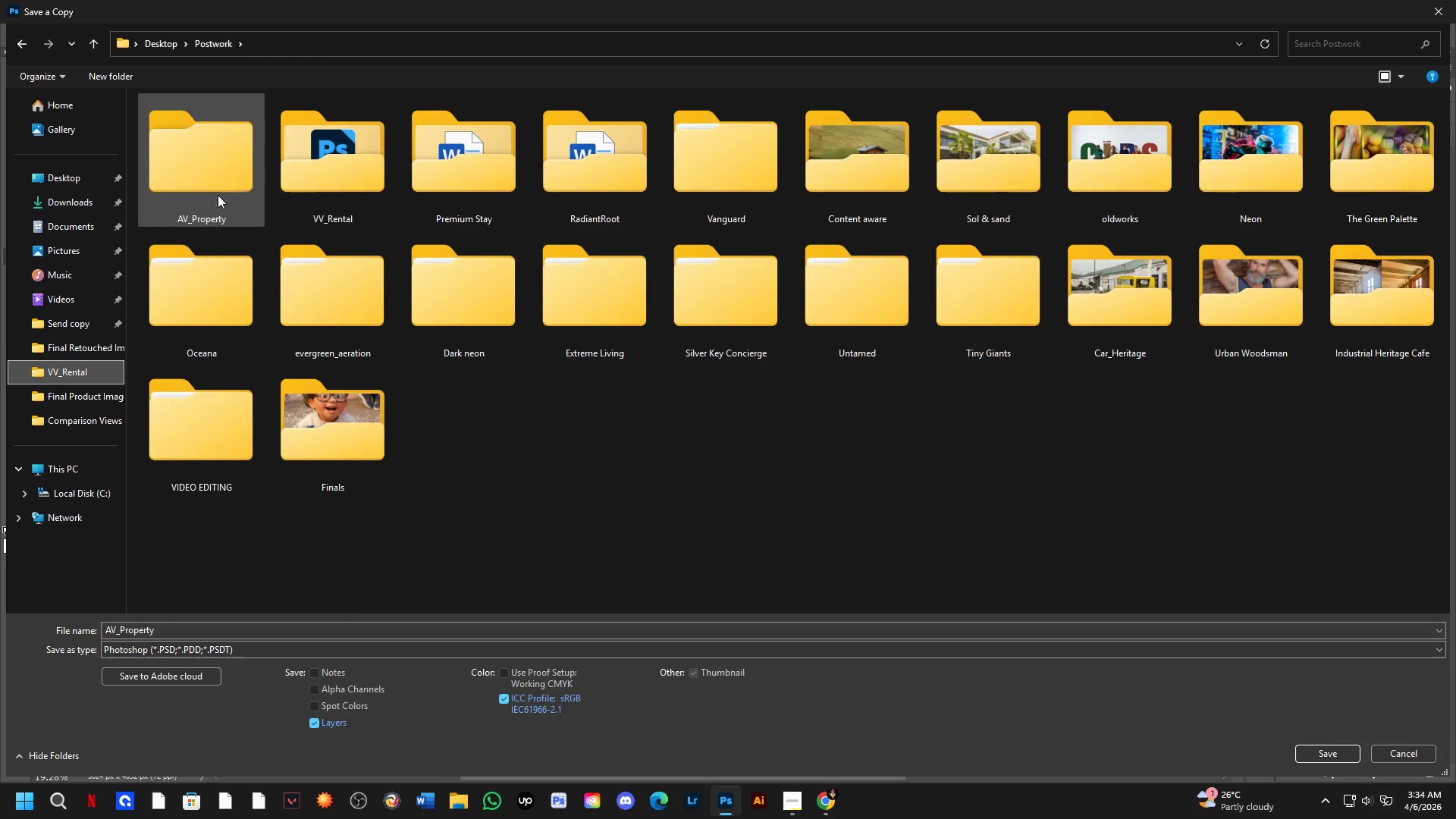 
double_click([217, 195])
 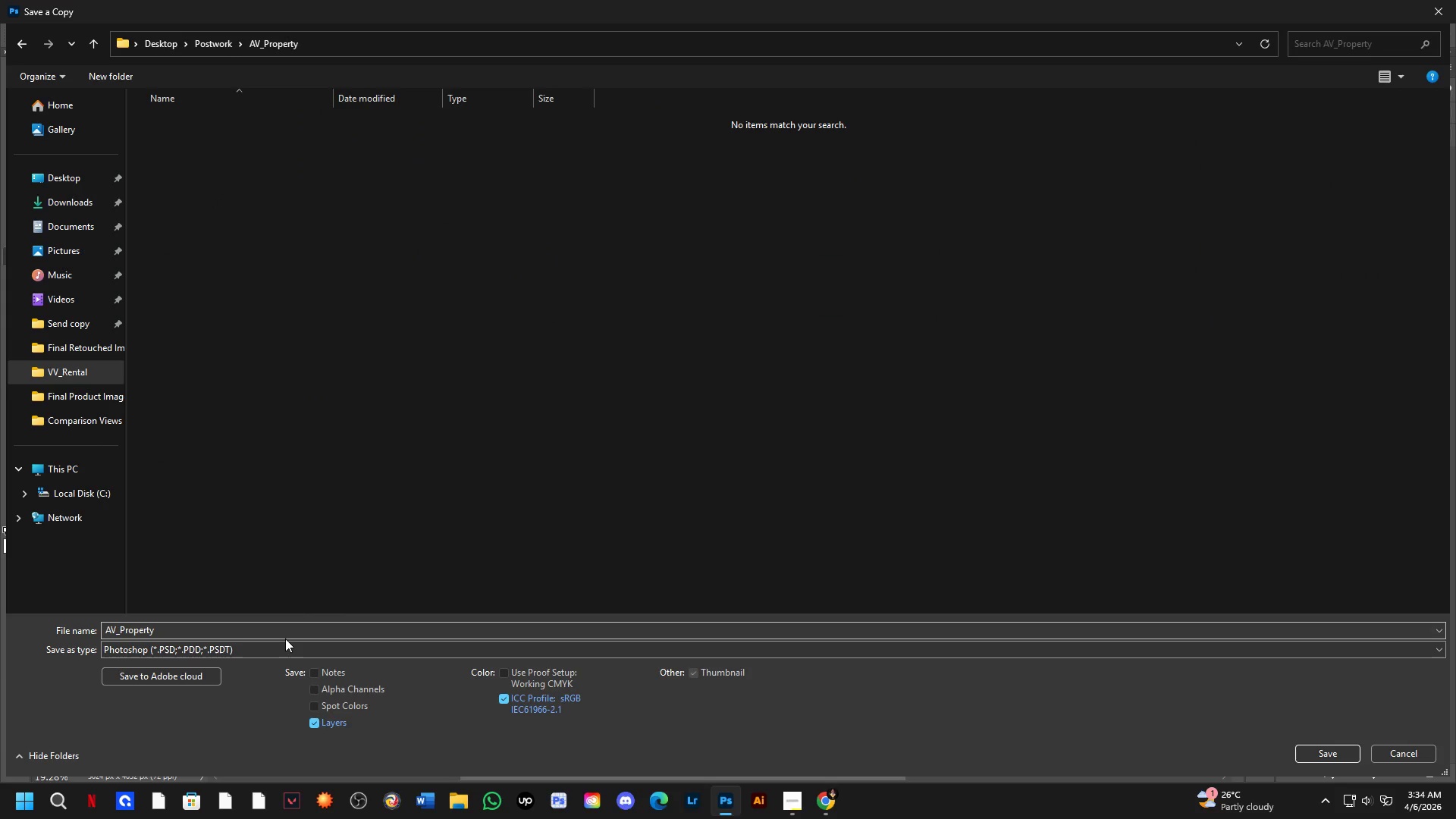 
left_click([278, 629])
 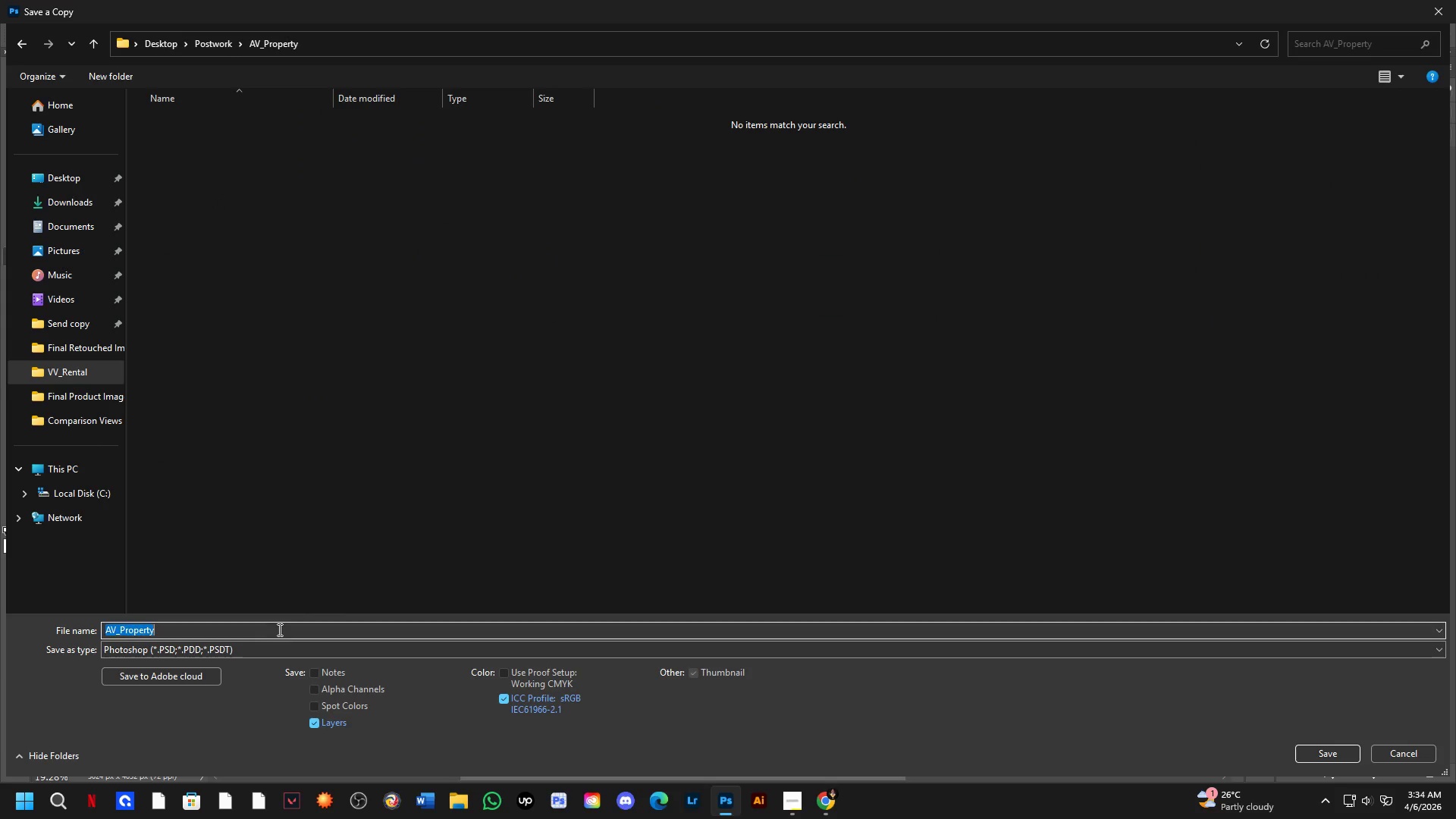 
key(NumpadEnter)
 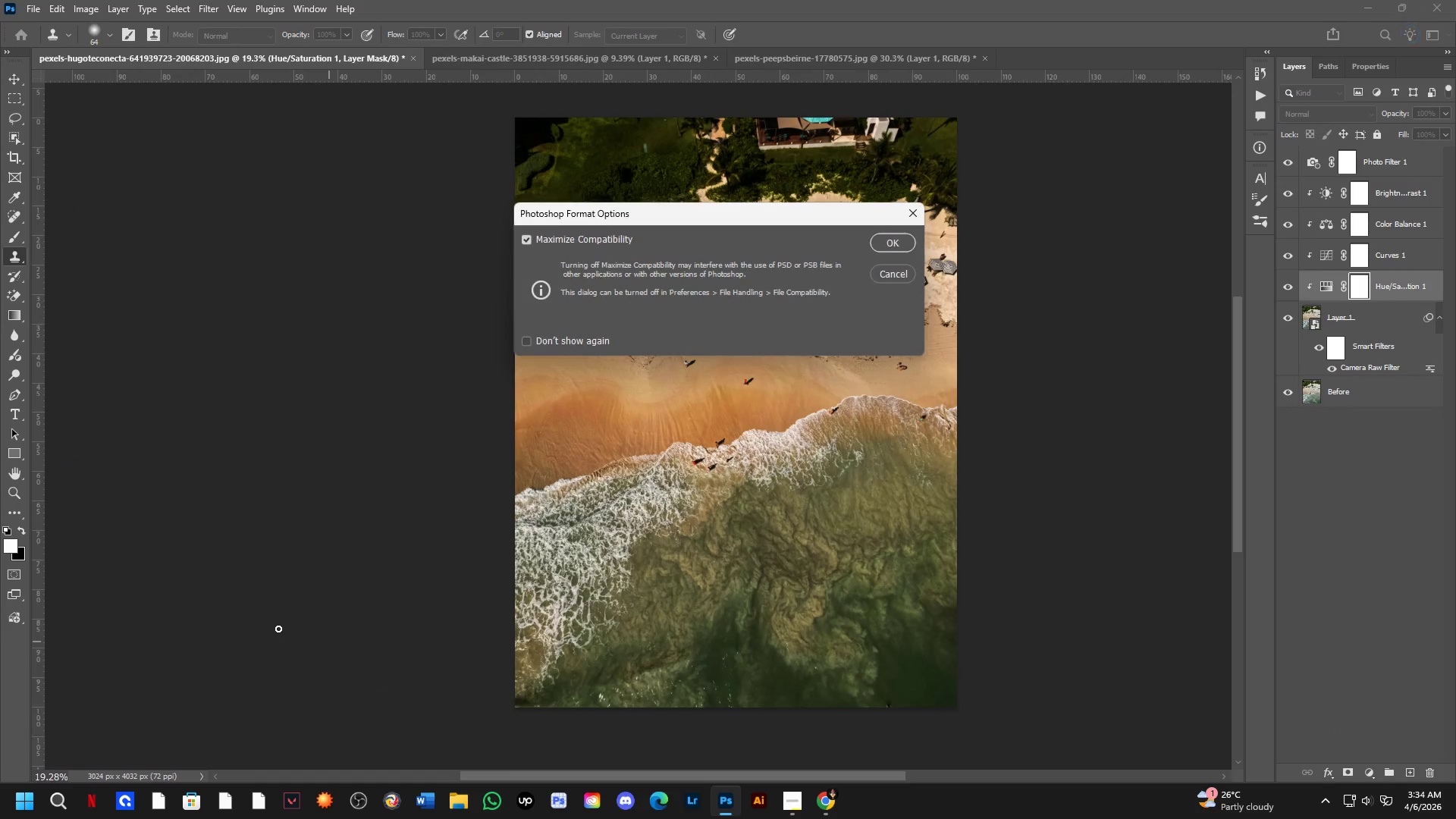 
key(NumpadEnter)
 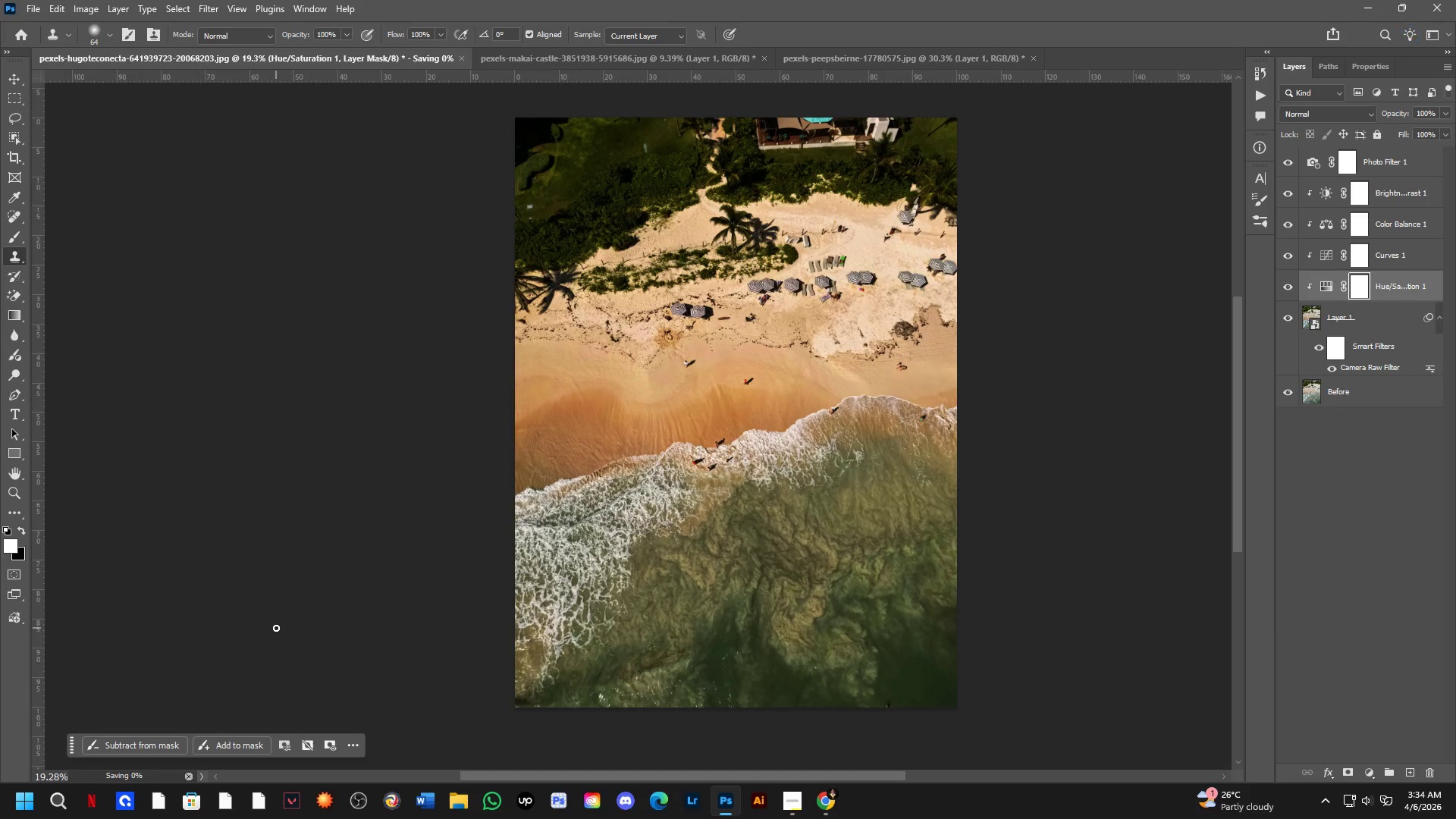 
key(Alt+AltLeft)
 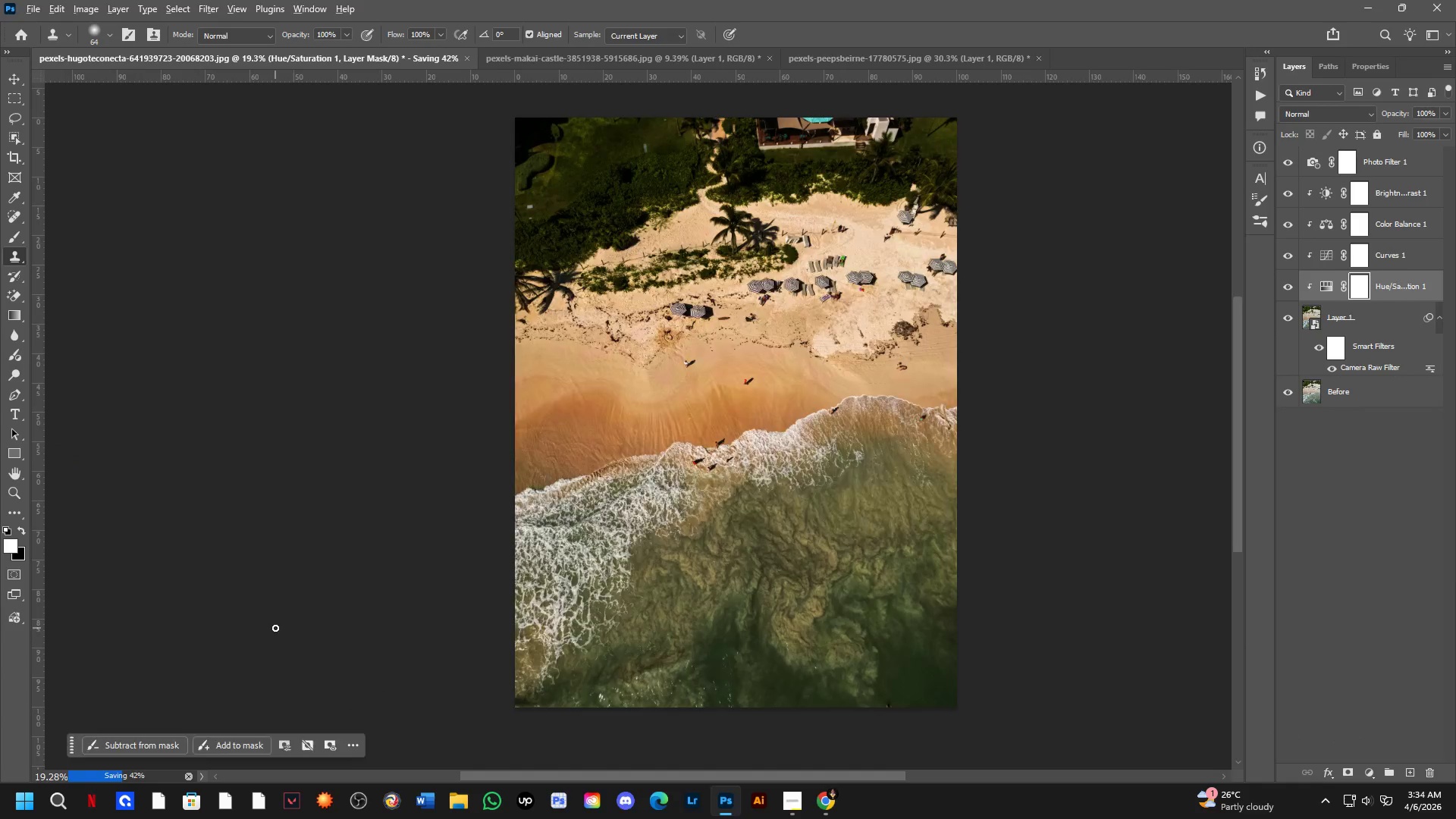 
key(Alt+Tab)